 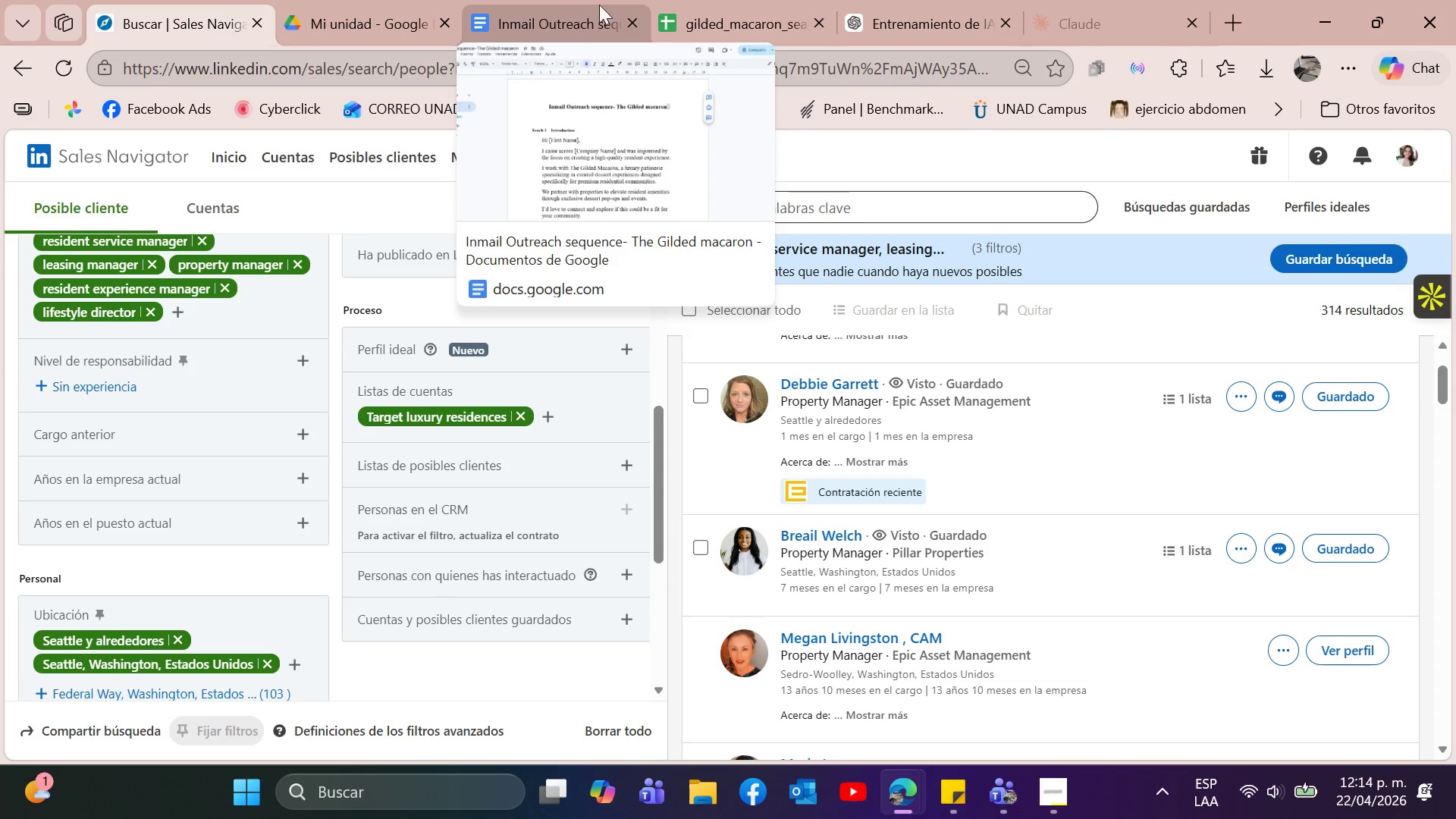 
left_click([541, 6])
 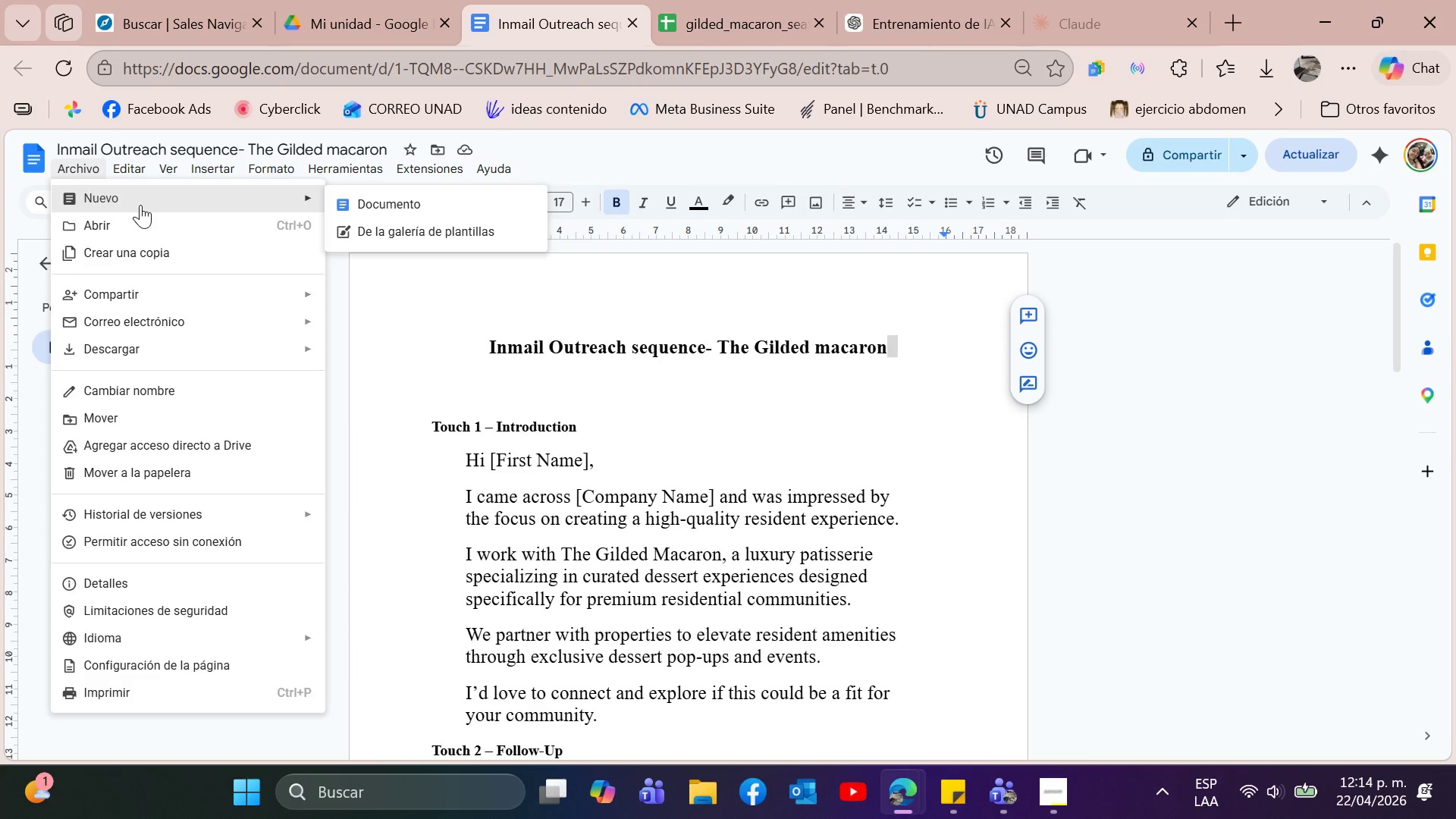 
wait(8.8)
 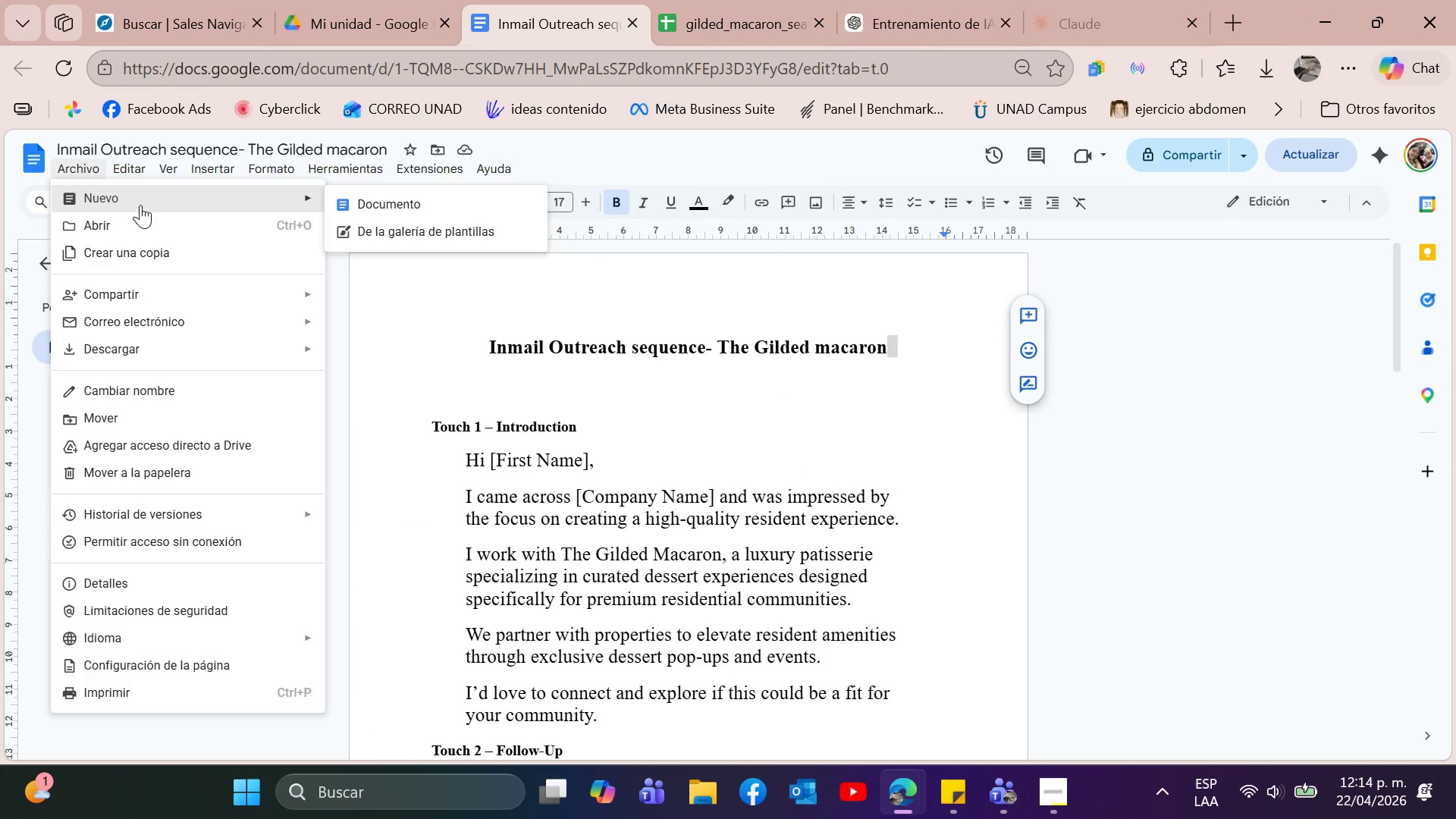 
left_click([194, 202])
 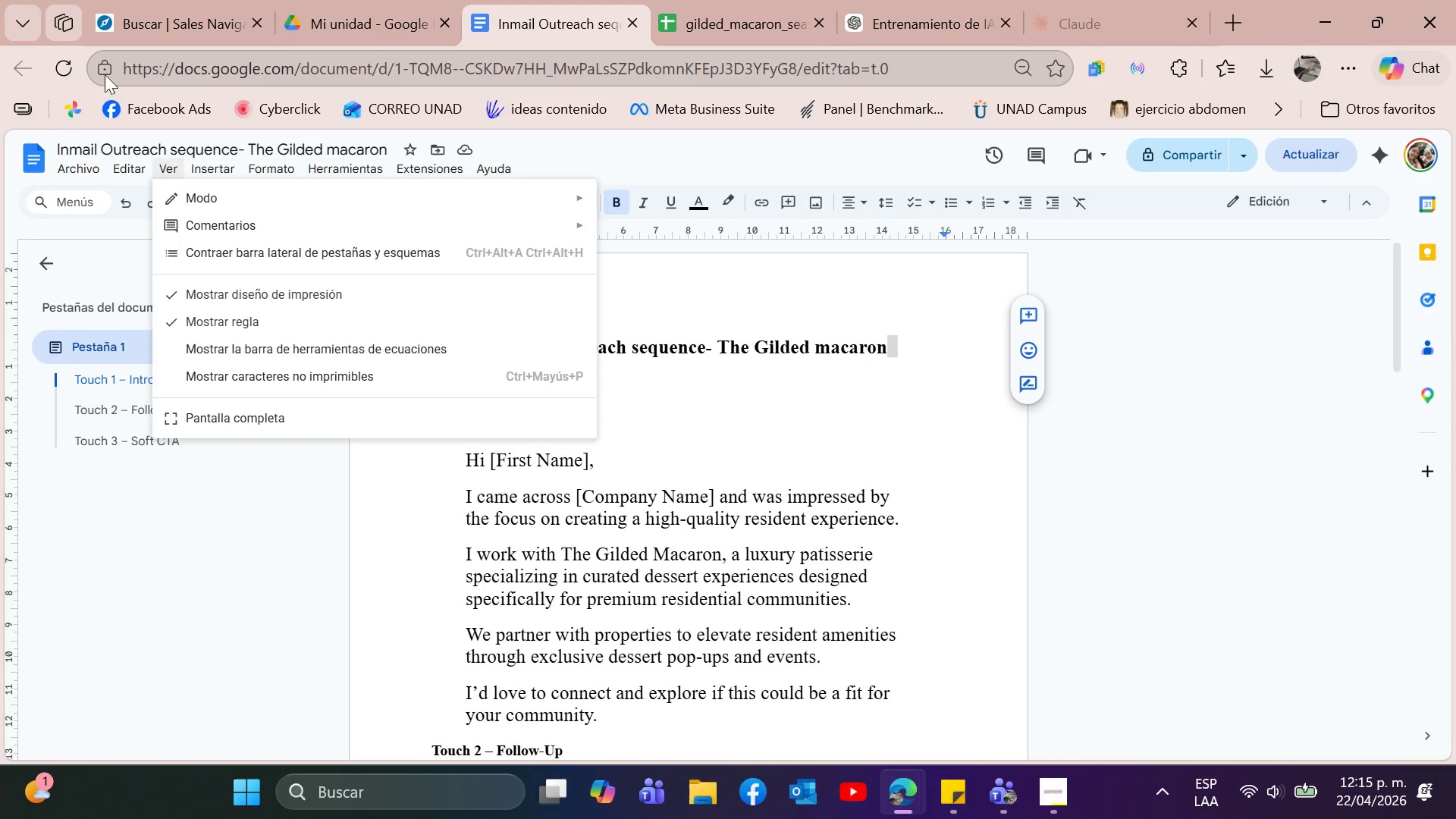 
wait(72.34)
 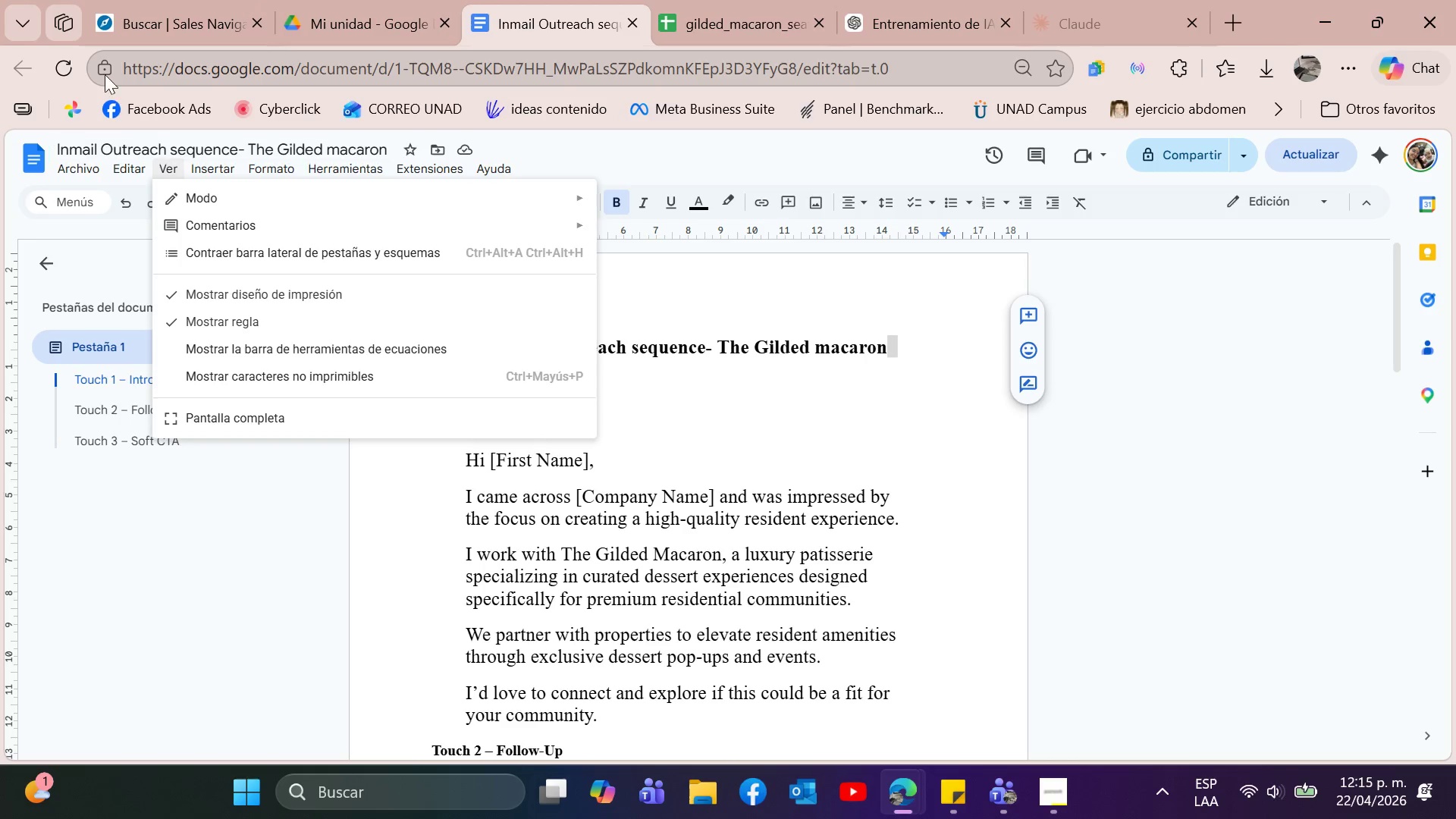 
left_click([1157, 510])
 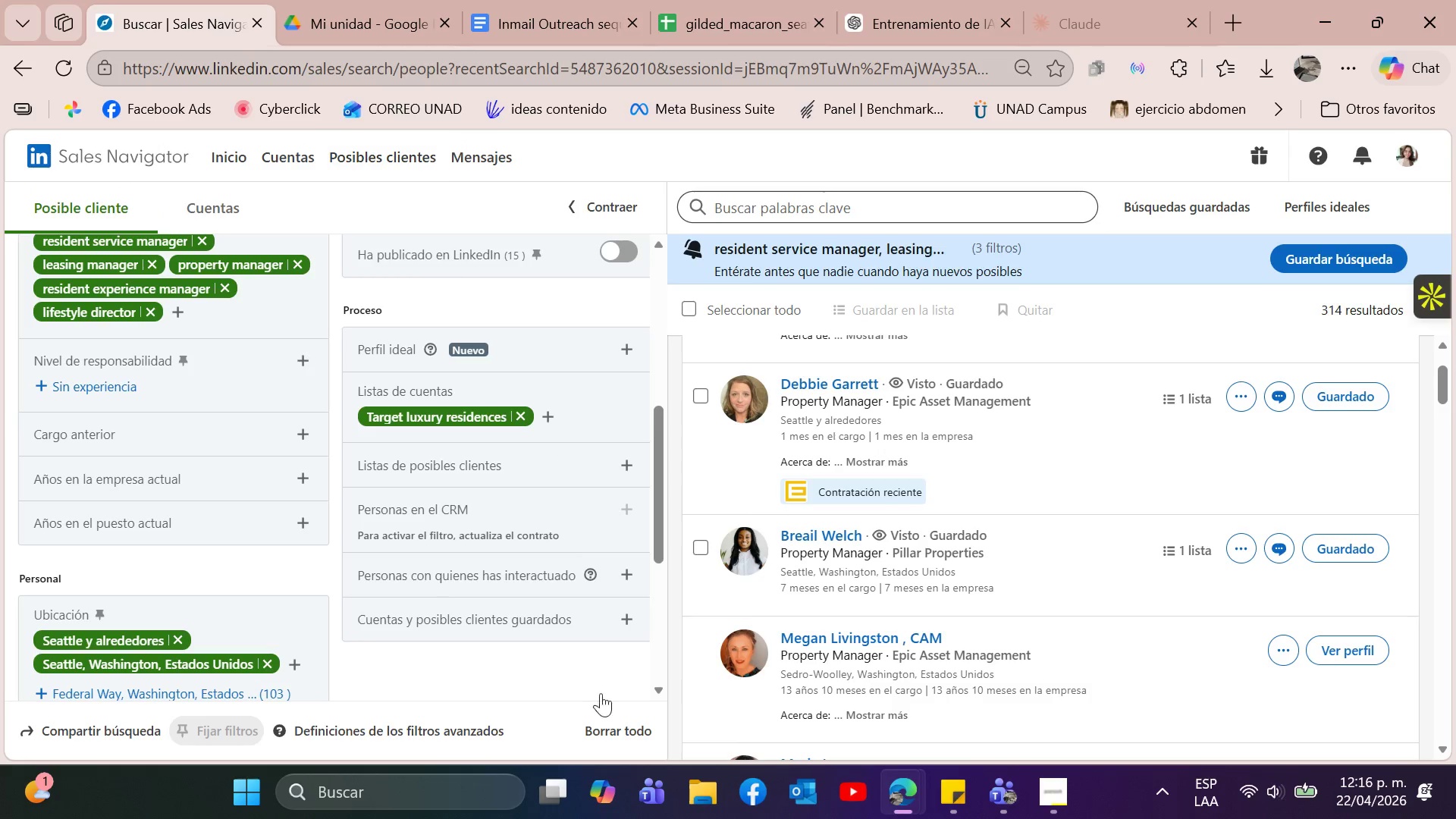 
scroll: coordinate [1175, 535], scroll_direction: down, amount: 6.0
 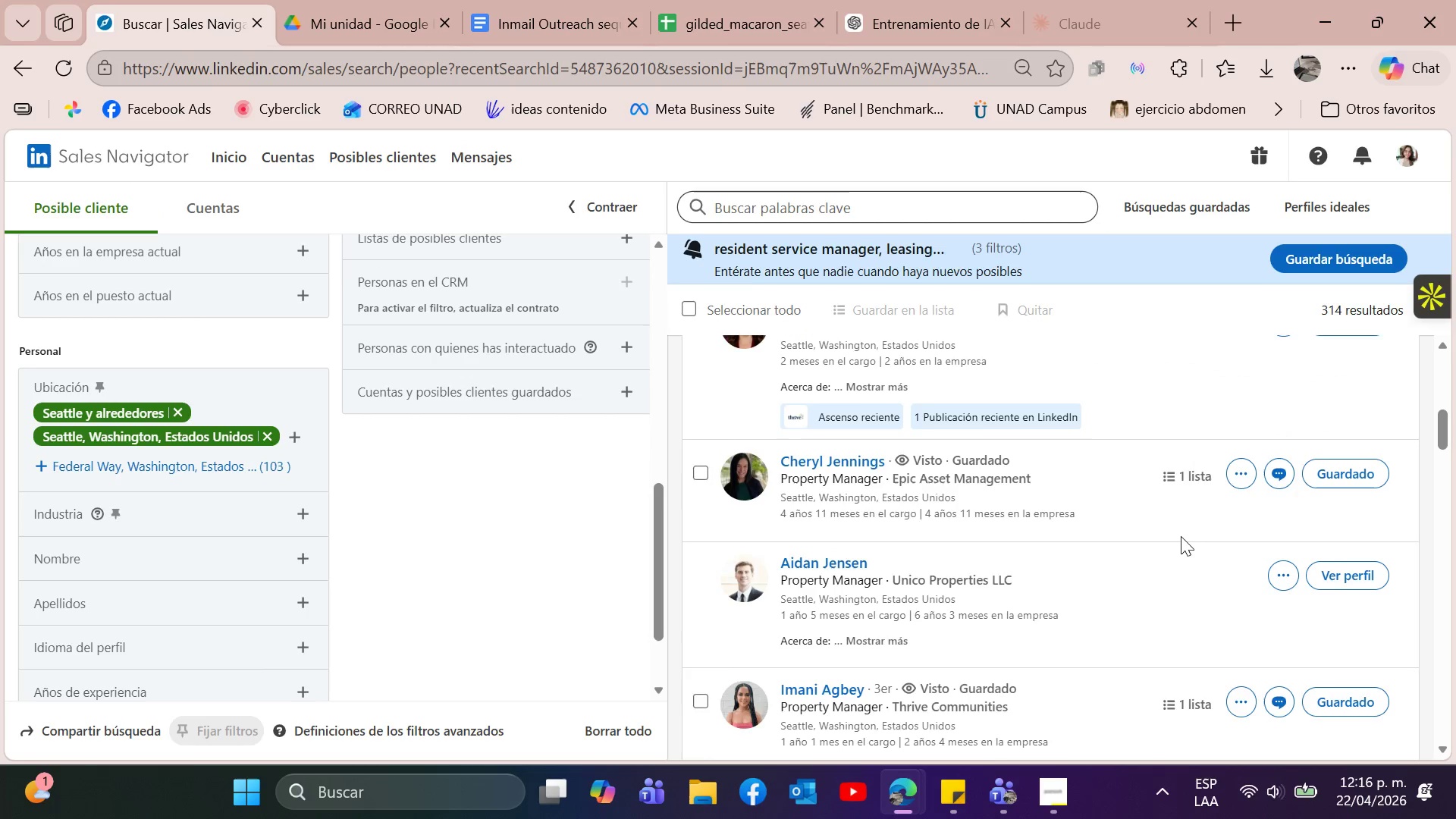 
scroll: coordinate [1181, 536], scroll_direction: up, amount: 10.0
 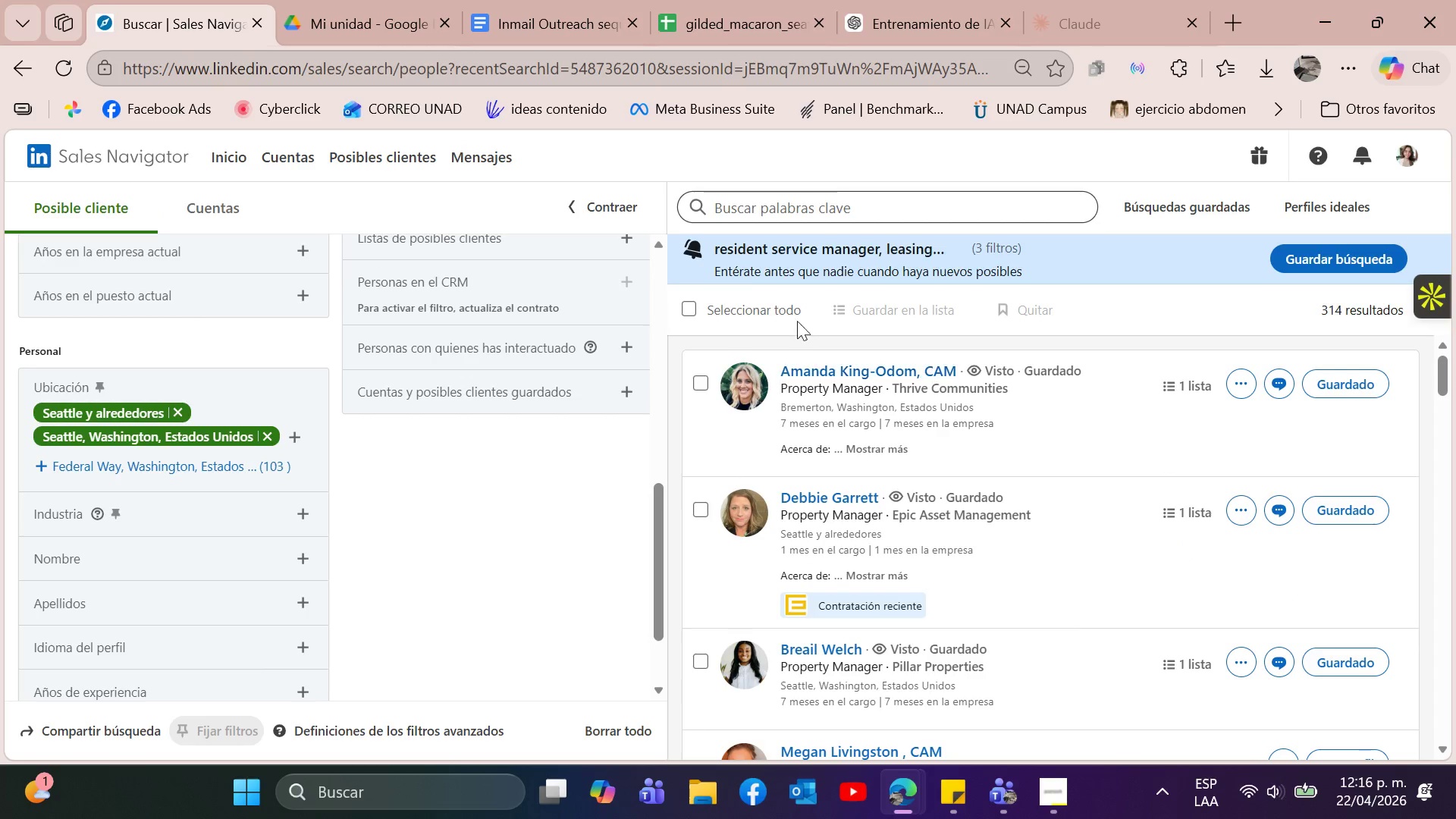 
scroll: coordinate [1015, 485], scroll_direction: down, amount: 29.0
 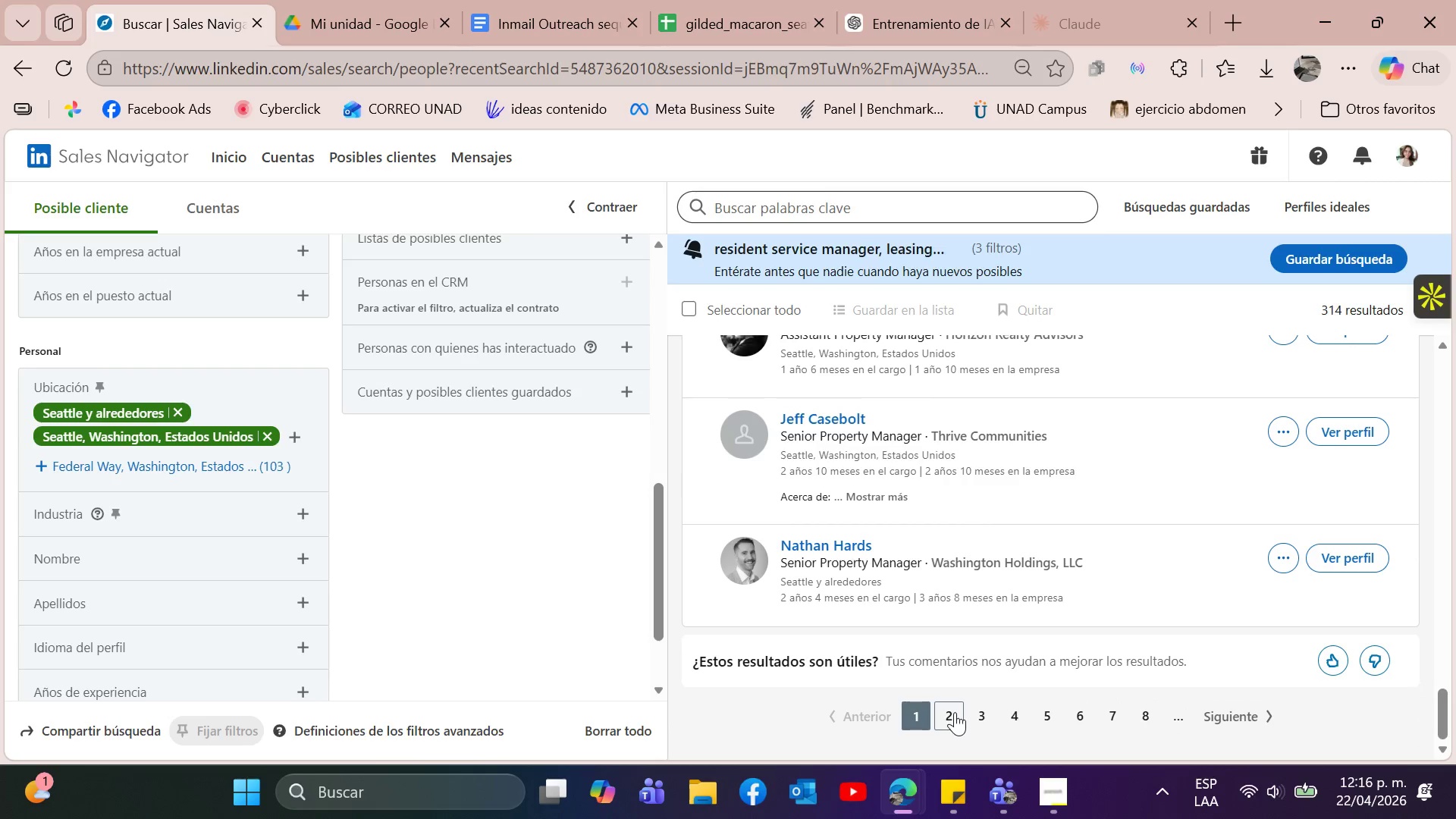 
left_click([955, 712])
 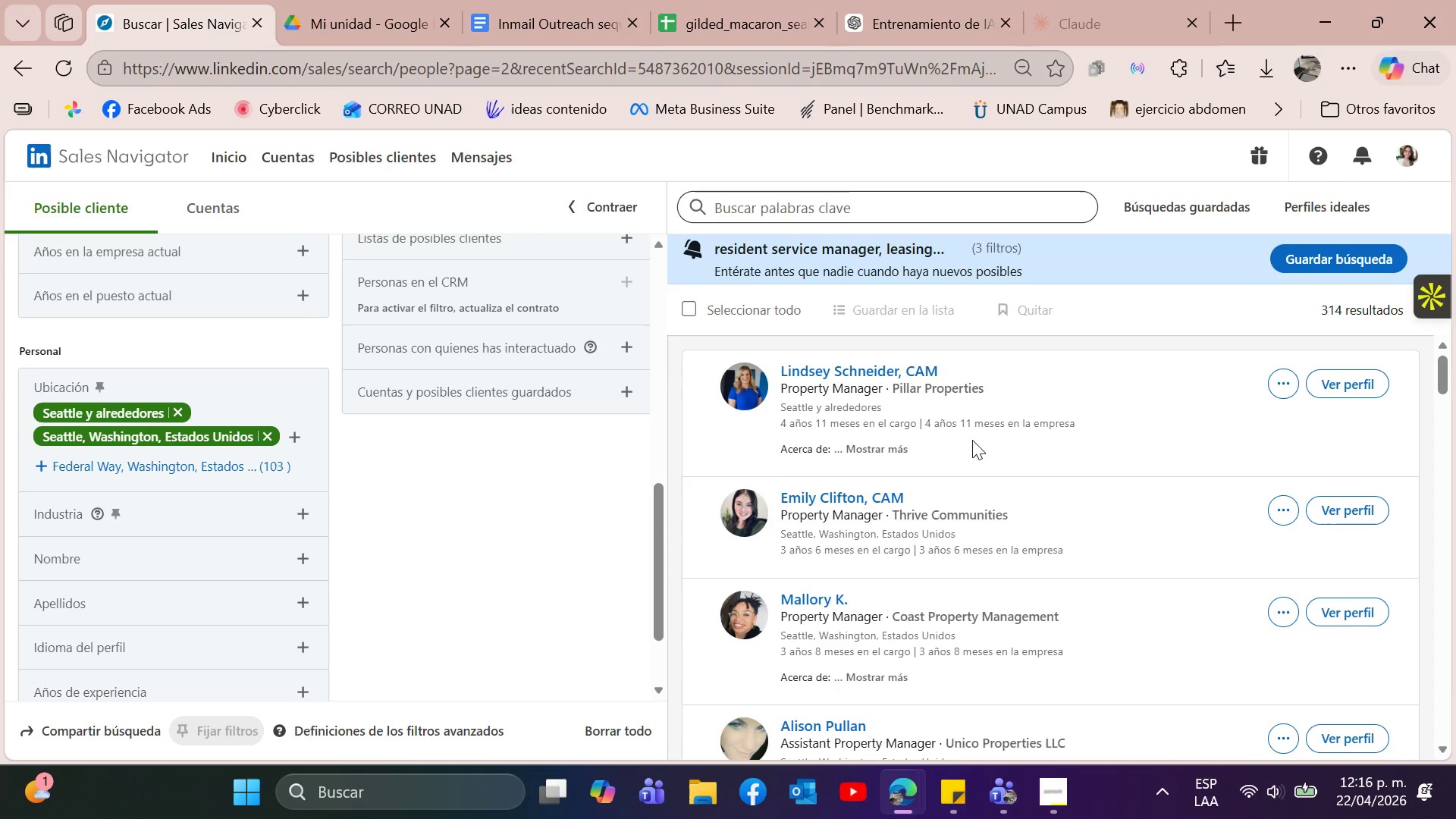 
scroll: coordinate [383, 517], scroll_direction: up, amount: 21.0
 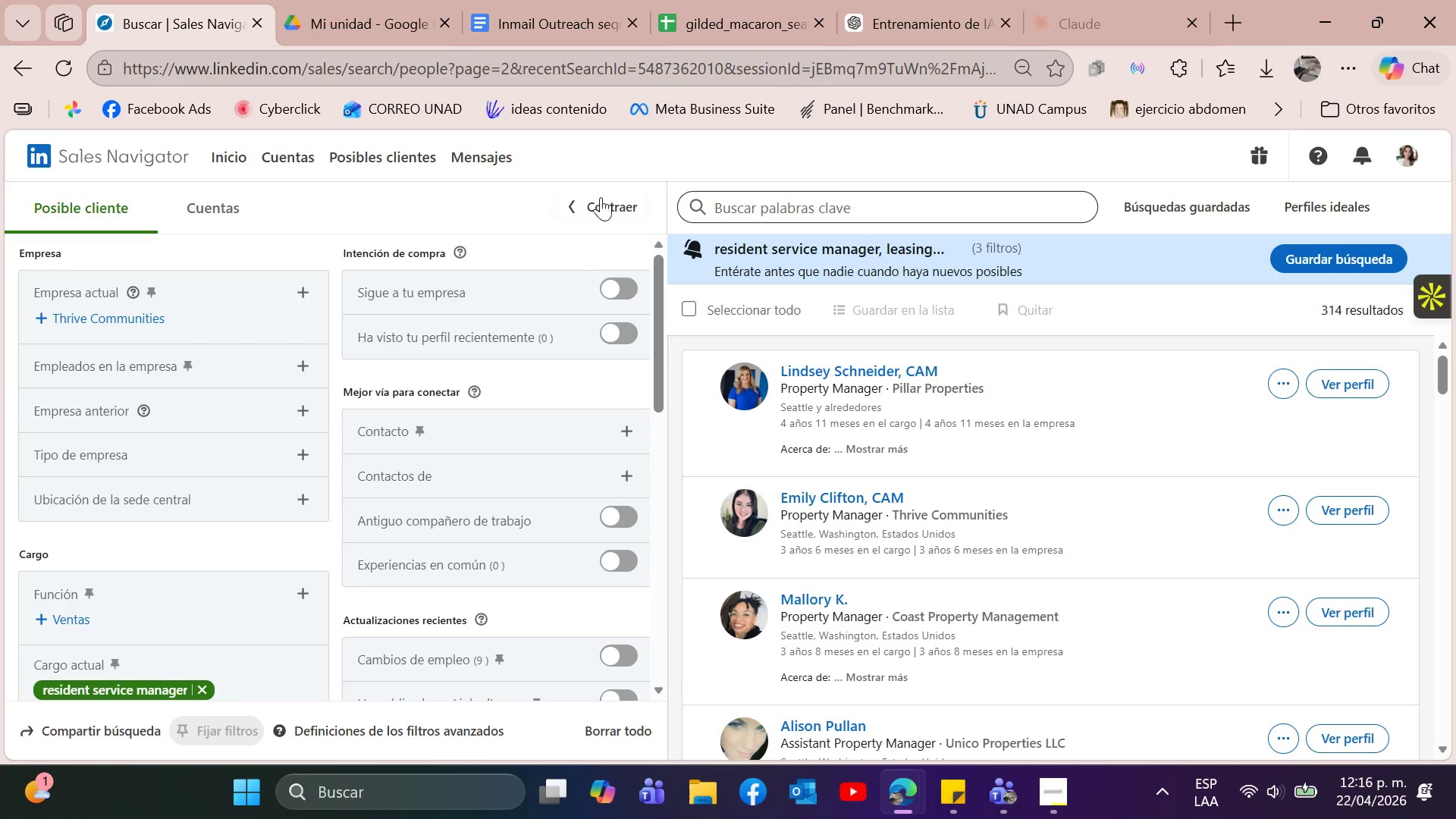 
left_click([601, 190])
 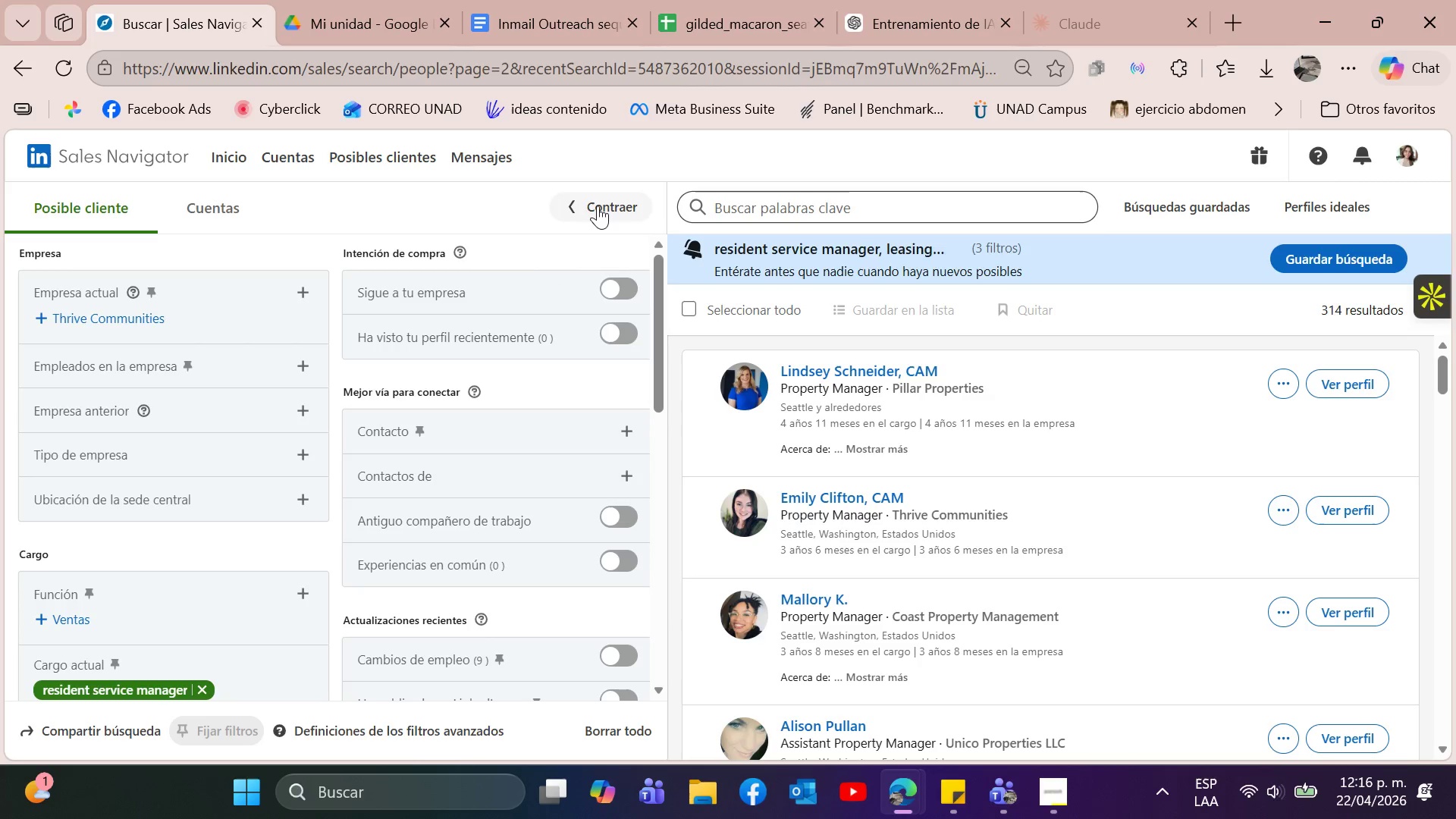 
left_click([598, 206])
 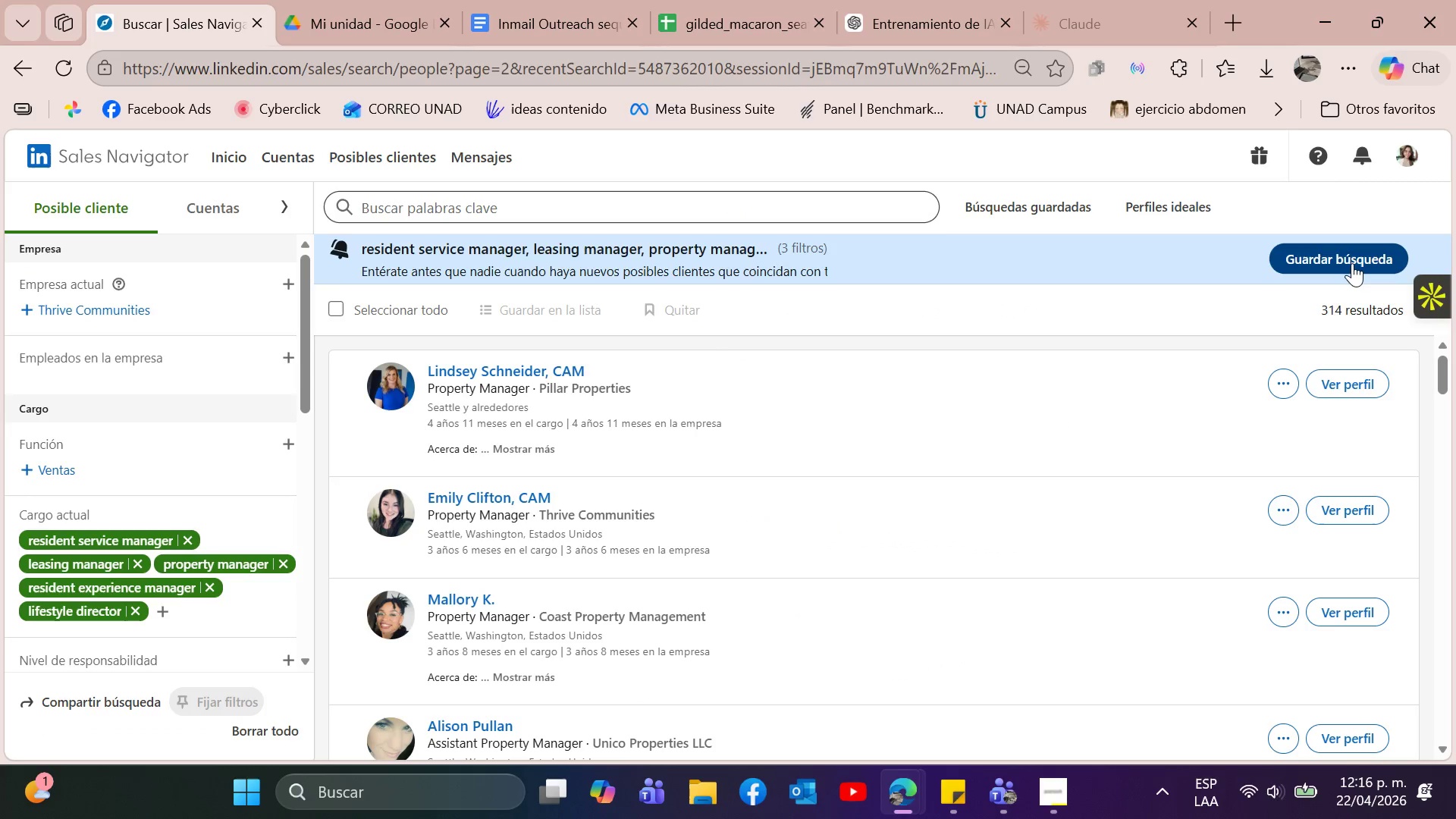 
left_click([1352, 263])
 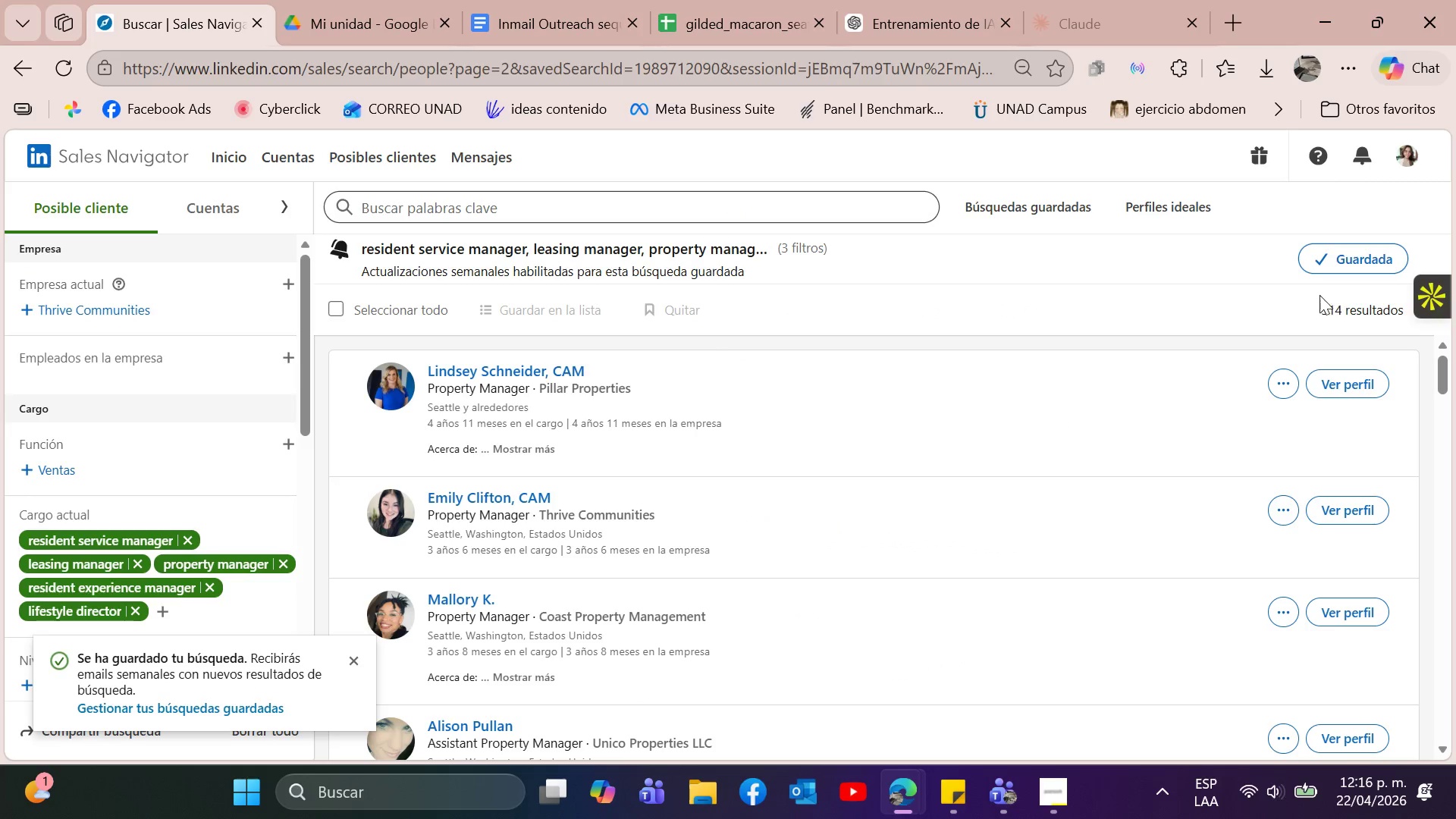 
scroll: coordinate [1165, 615], scroll_direction: down, amount: 10.0
 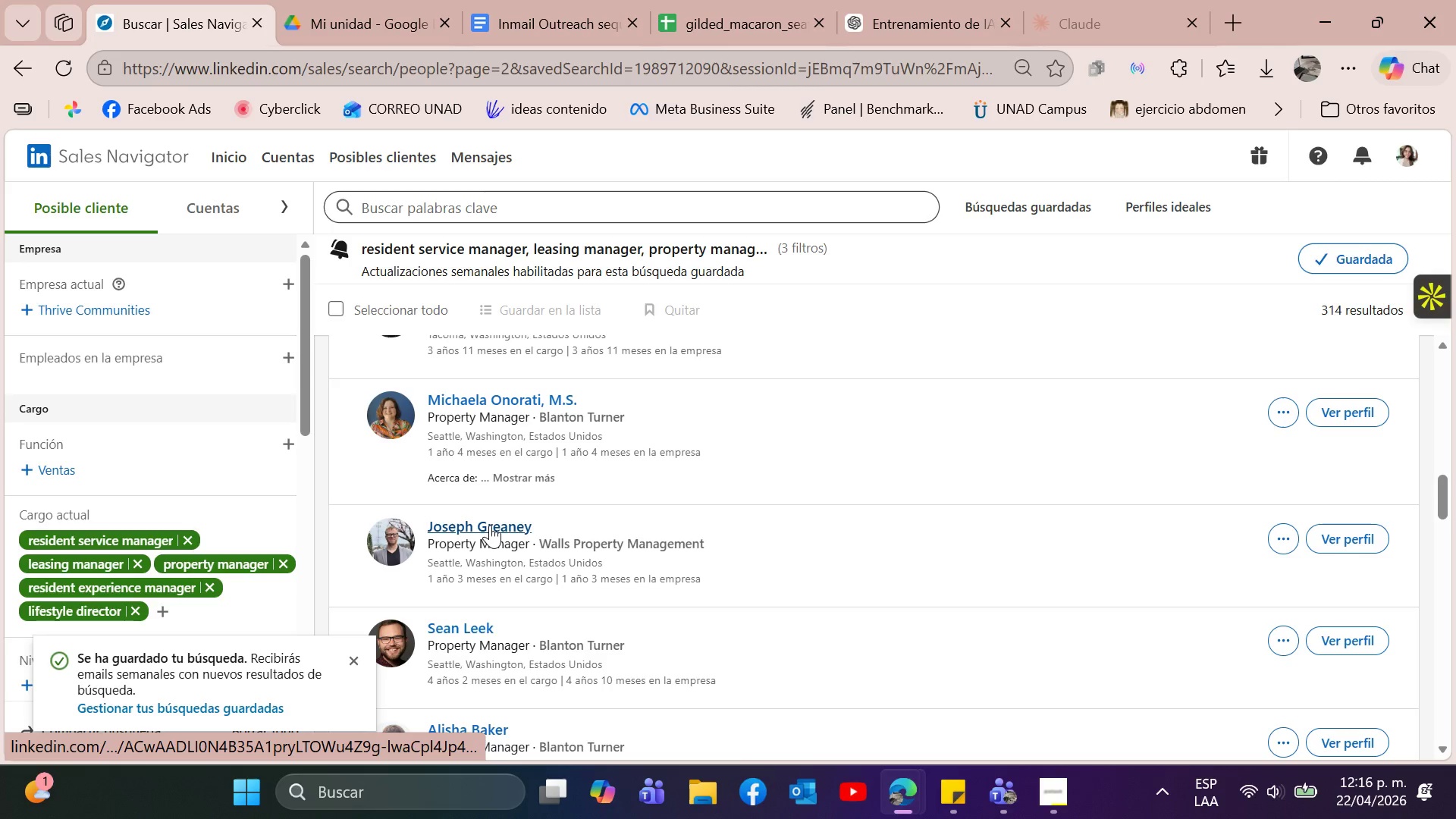 
left_click([490, 525])
 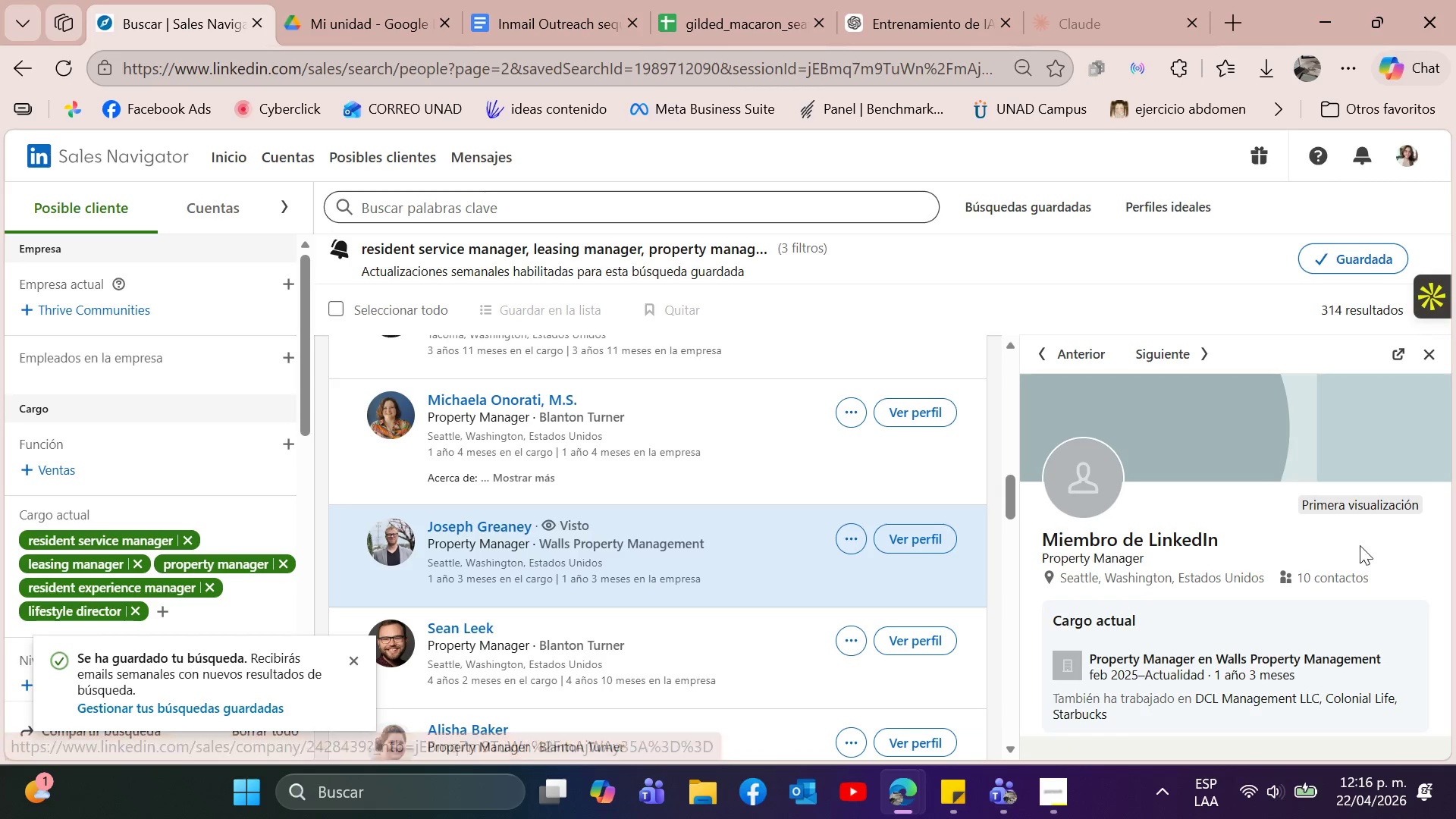 
scroll: coordinate [1351, 602], scroll_direction: down, amount: 2.0
 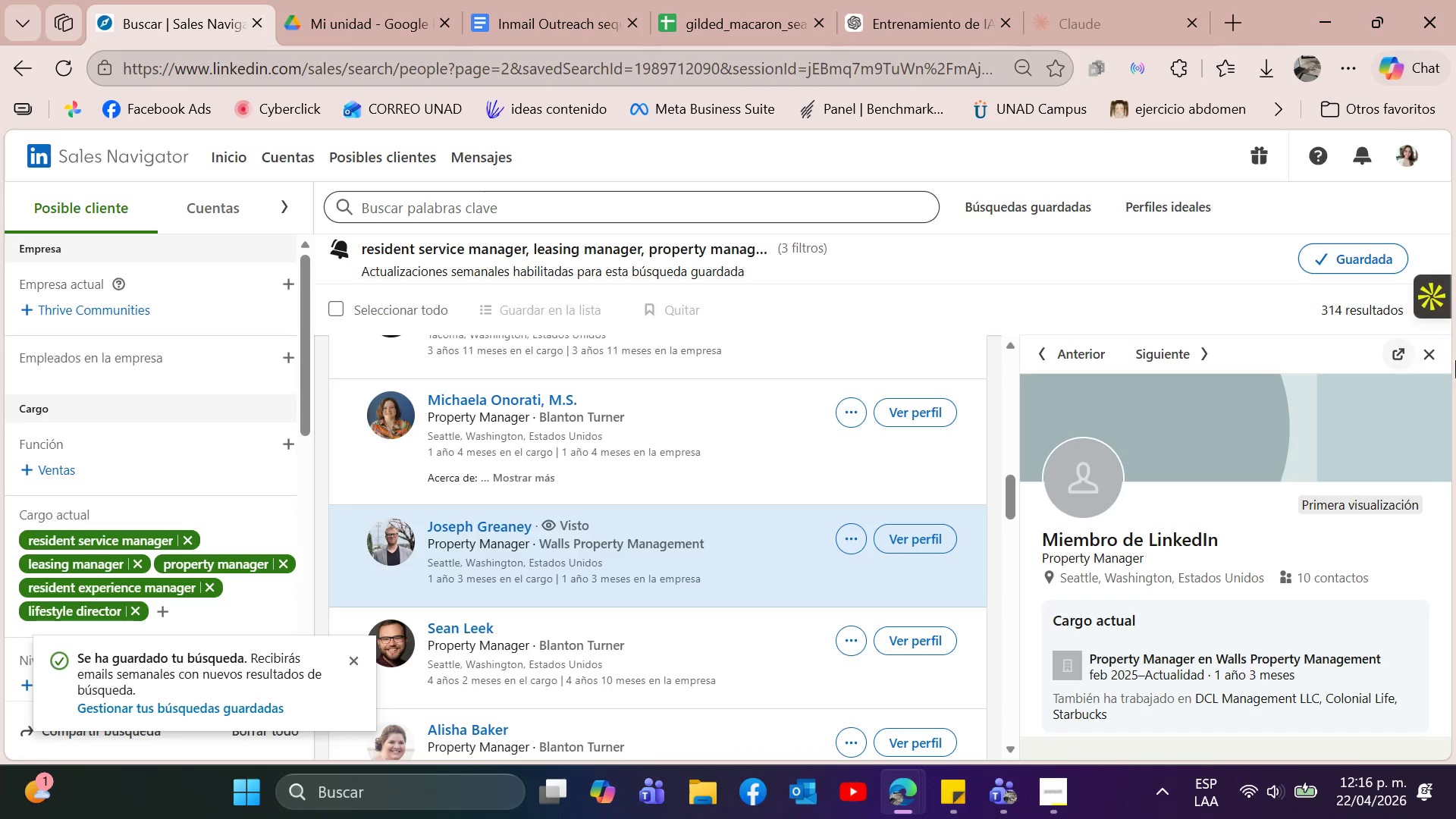 
double_click([1430, 347])
 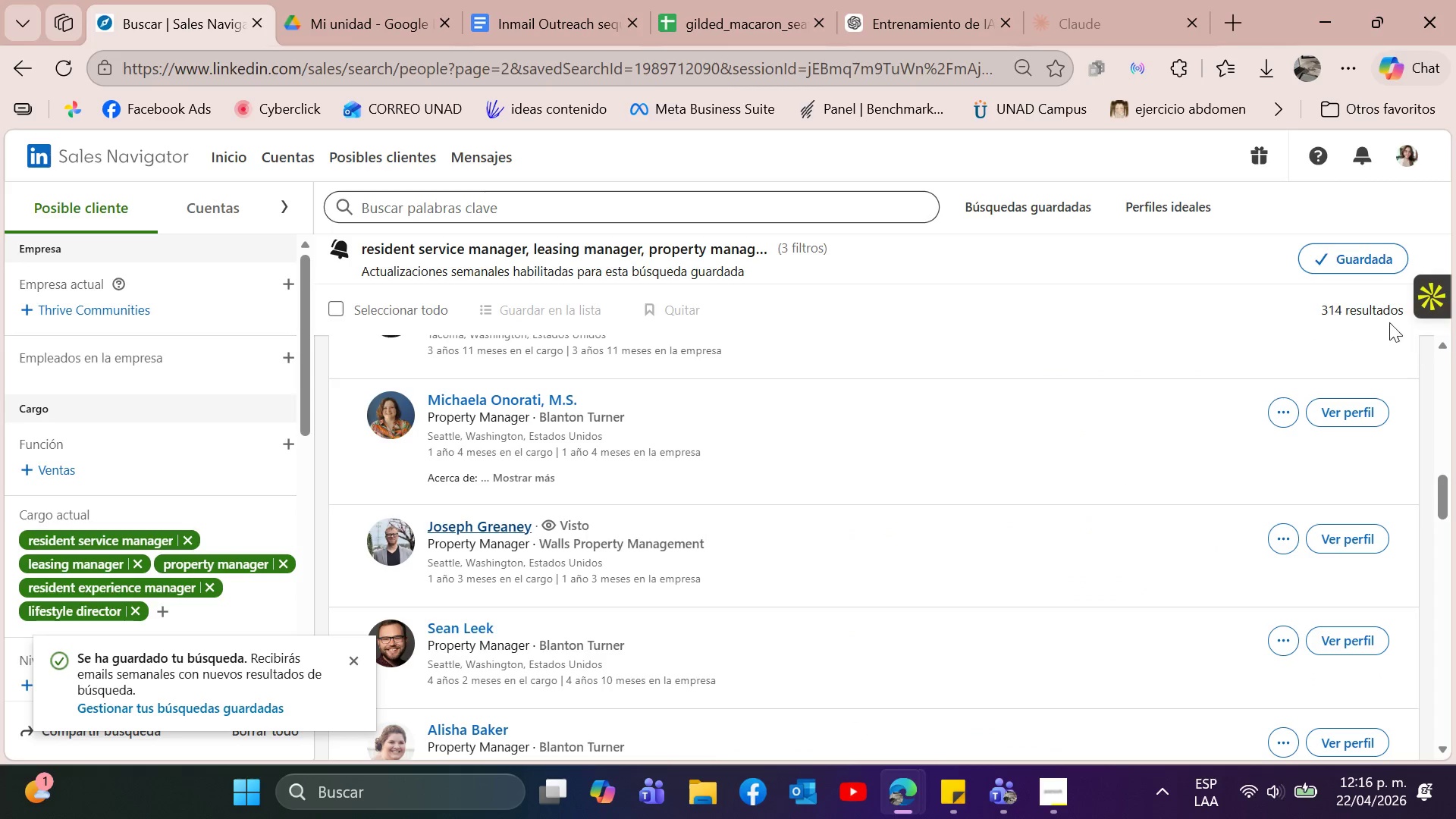 
left_click_drag(start_coordinate=[1385, 321], to_coordinate=[1381, 315])
 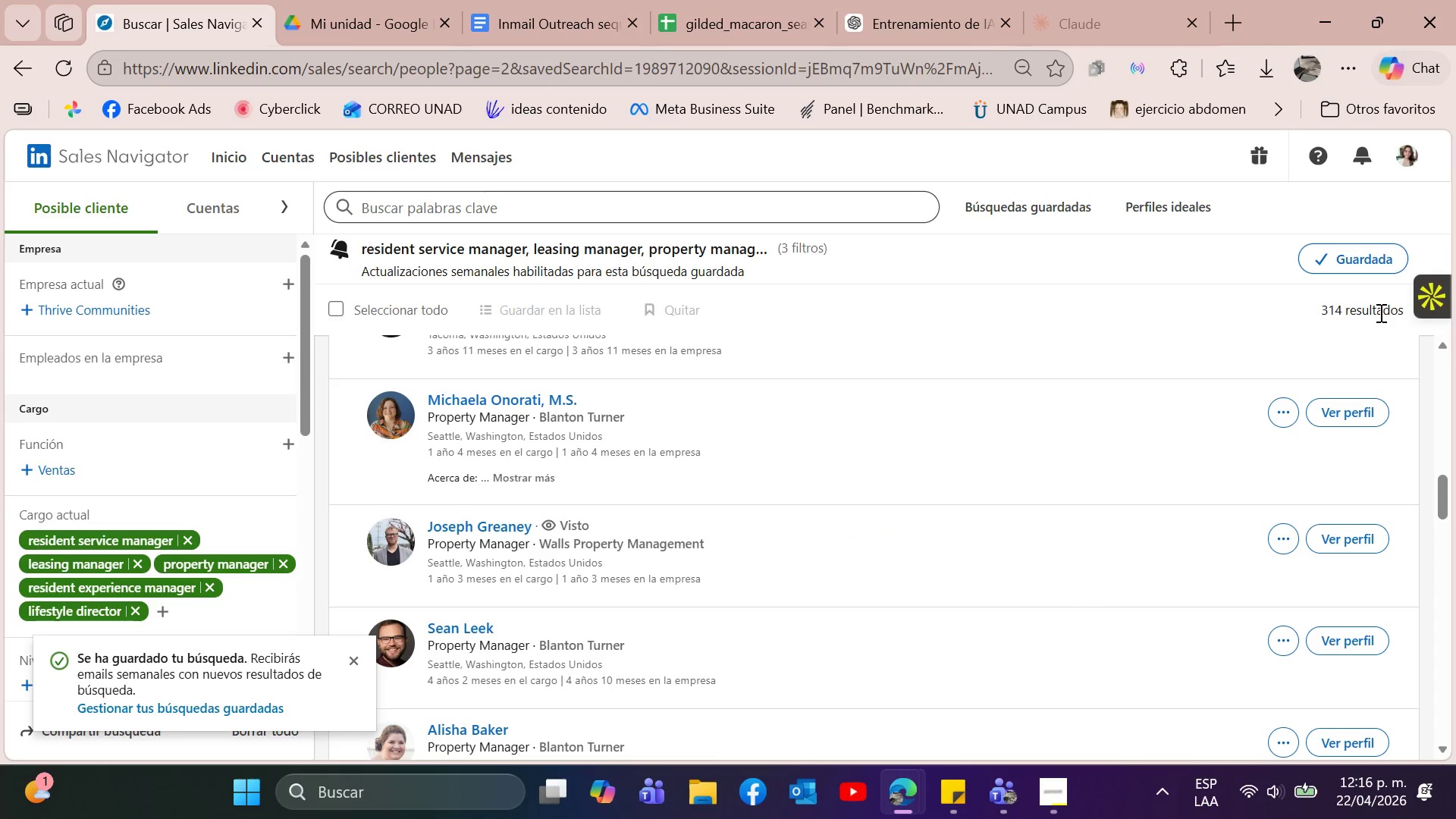 
double_click([1379, 312])
 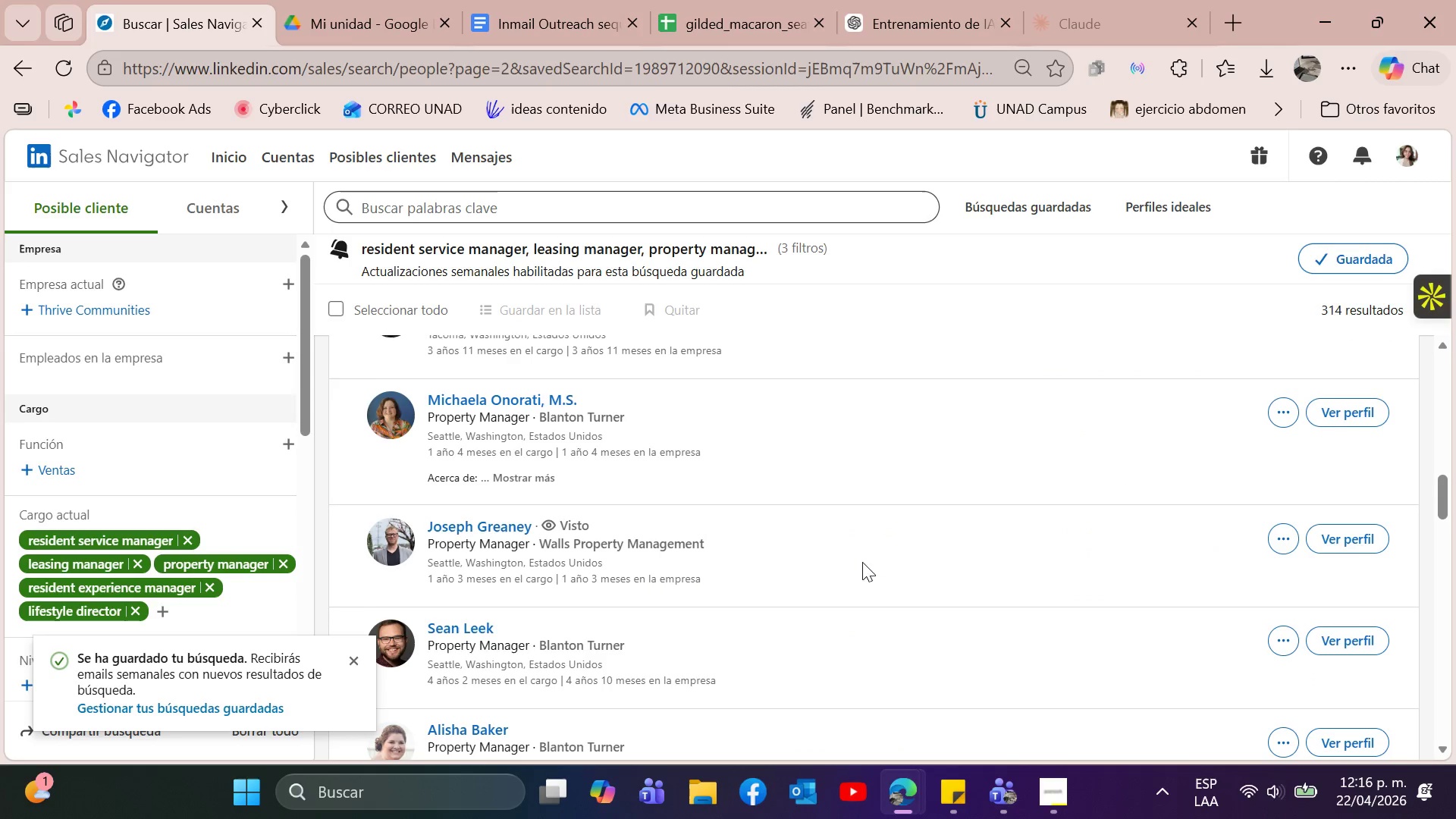 
scroll: coordinate [800, 619], scroll_direction: down, amount: 6.0
 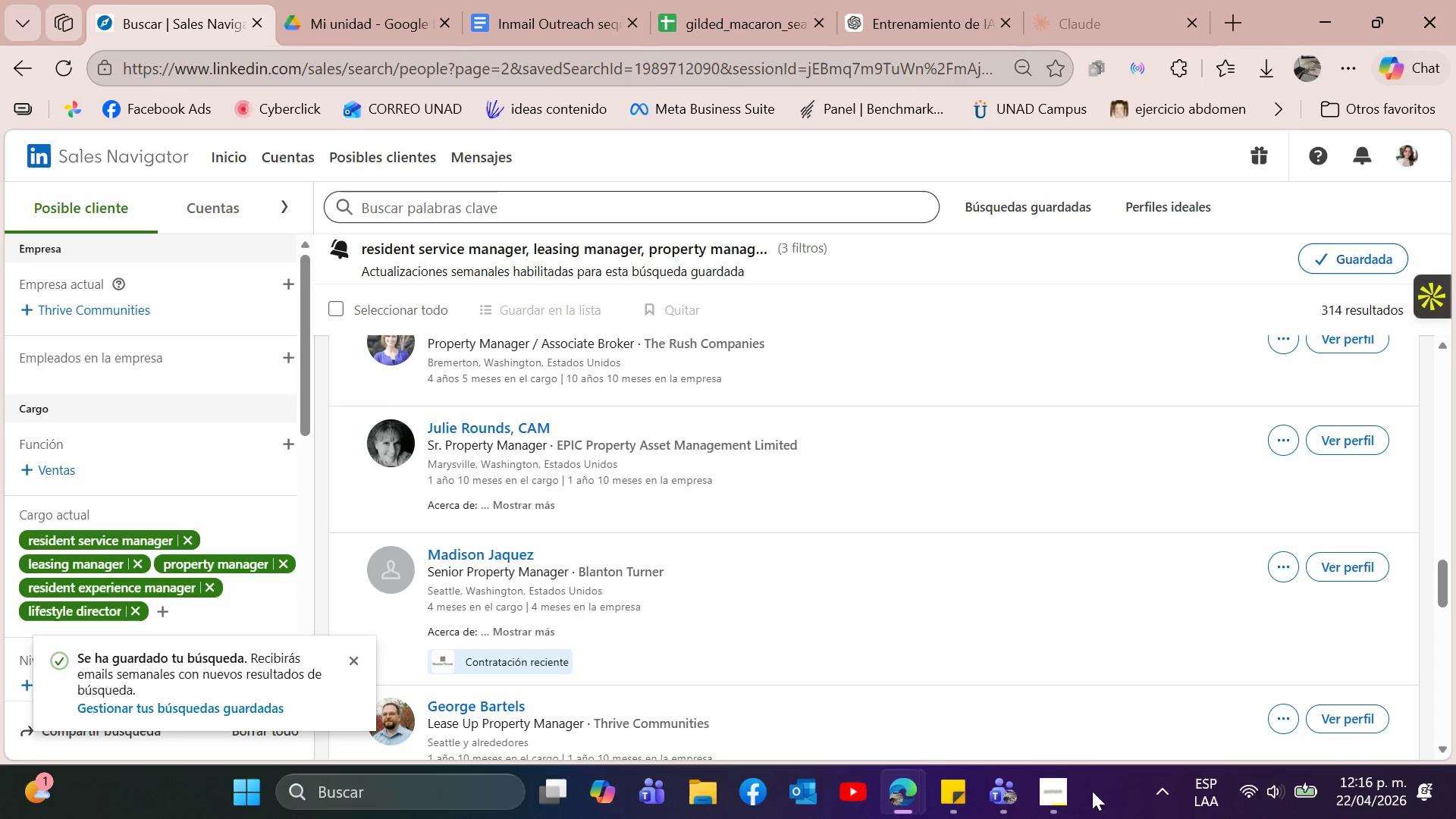 
left_click([1060, 785])